 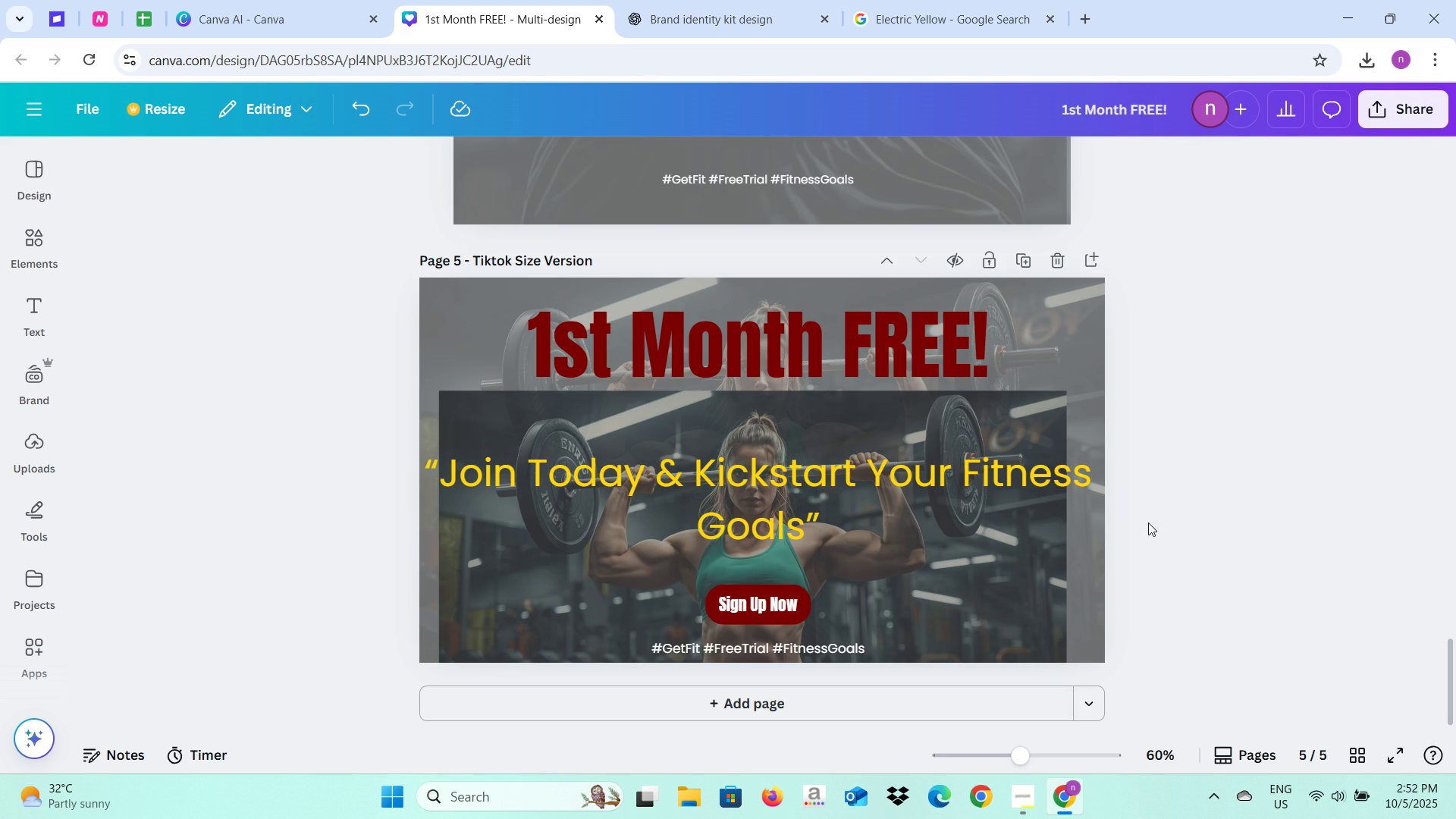 
left_click([964, 487])
 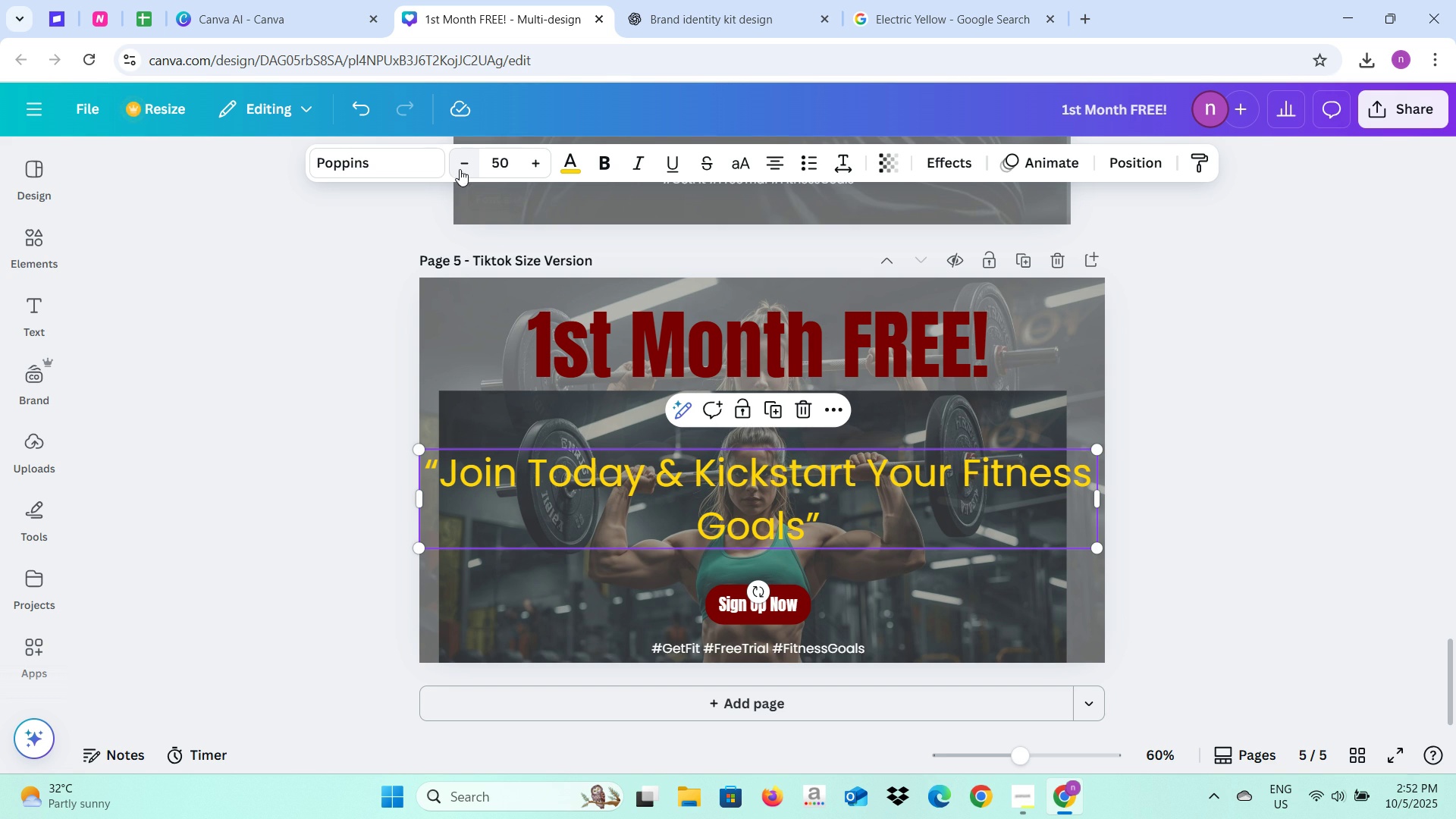 
left_click([457, 168])
 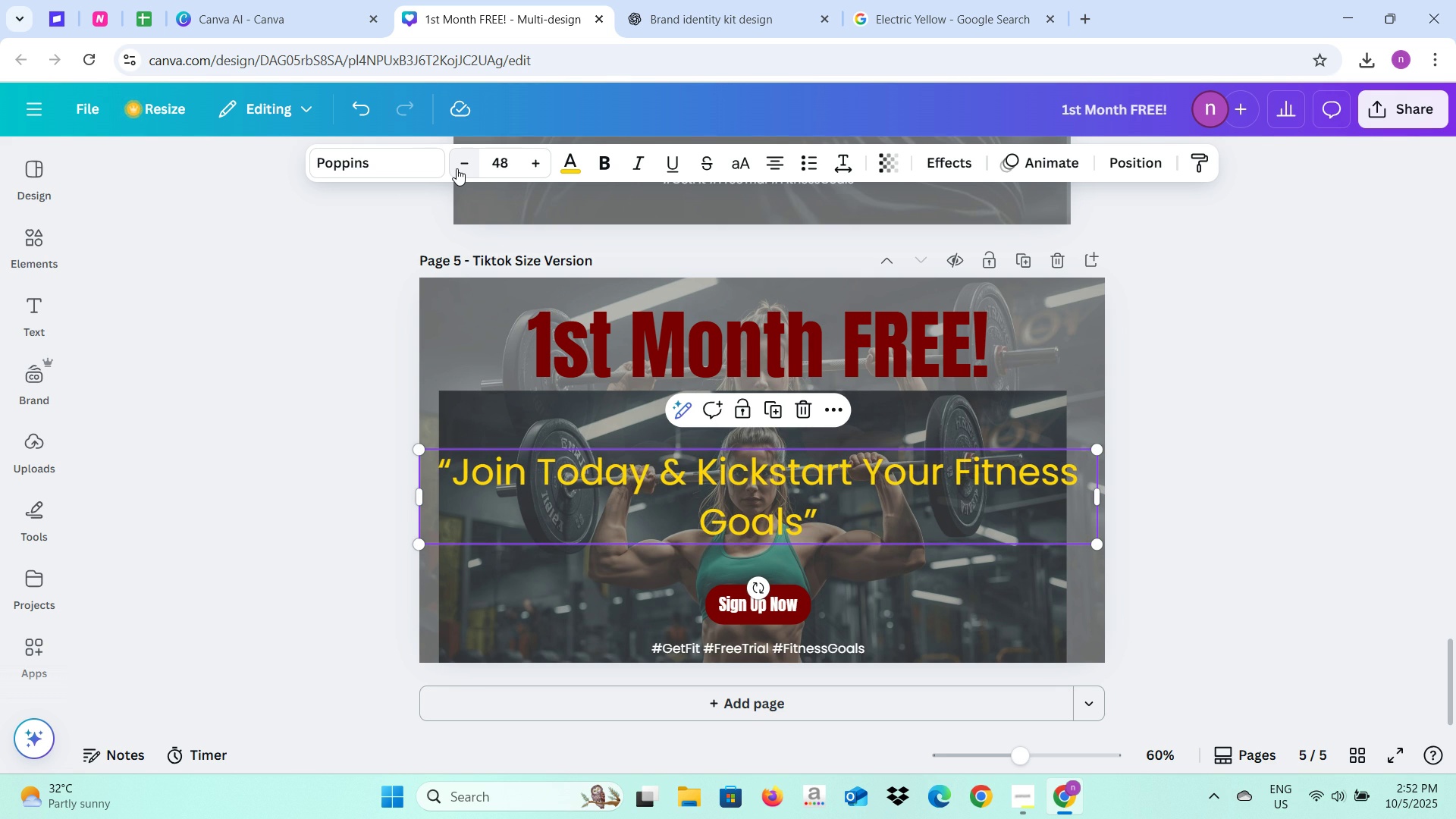 
double_click([457, 168])
 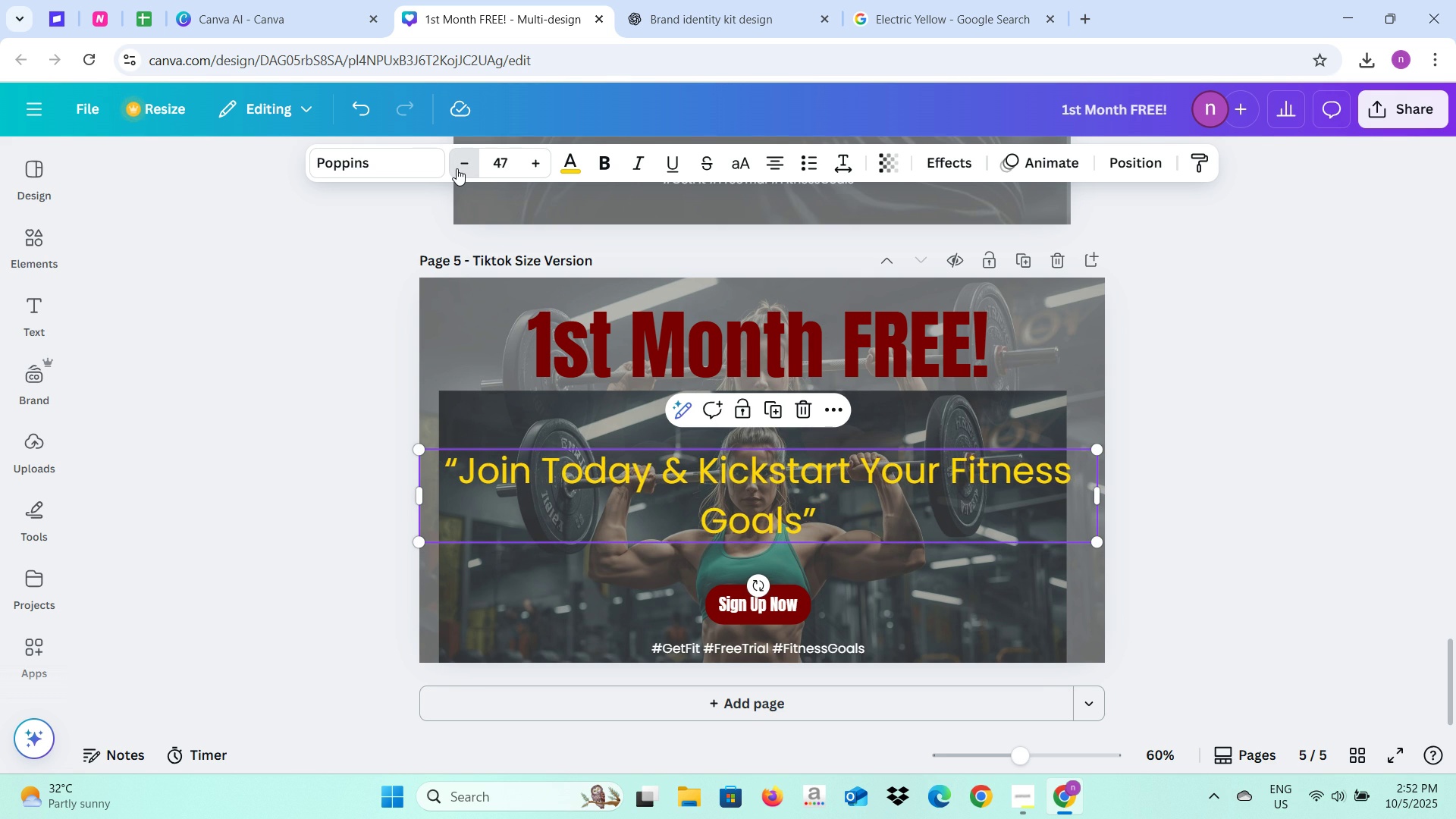 
triple_click([457, 168])
 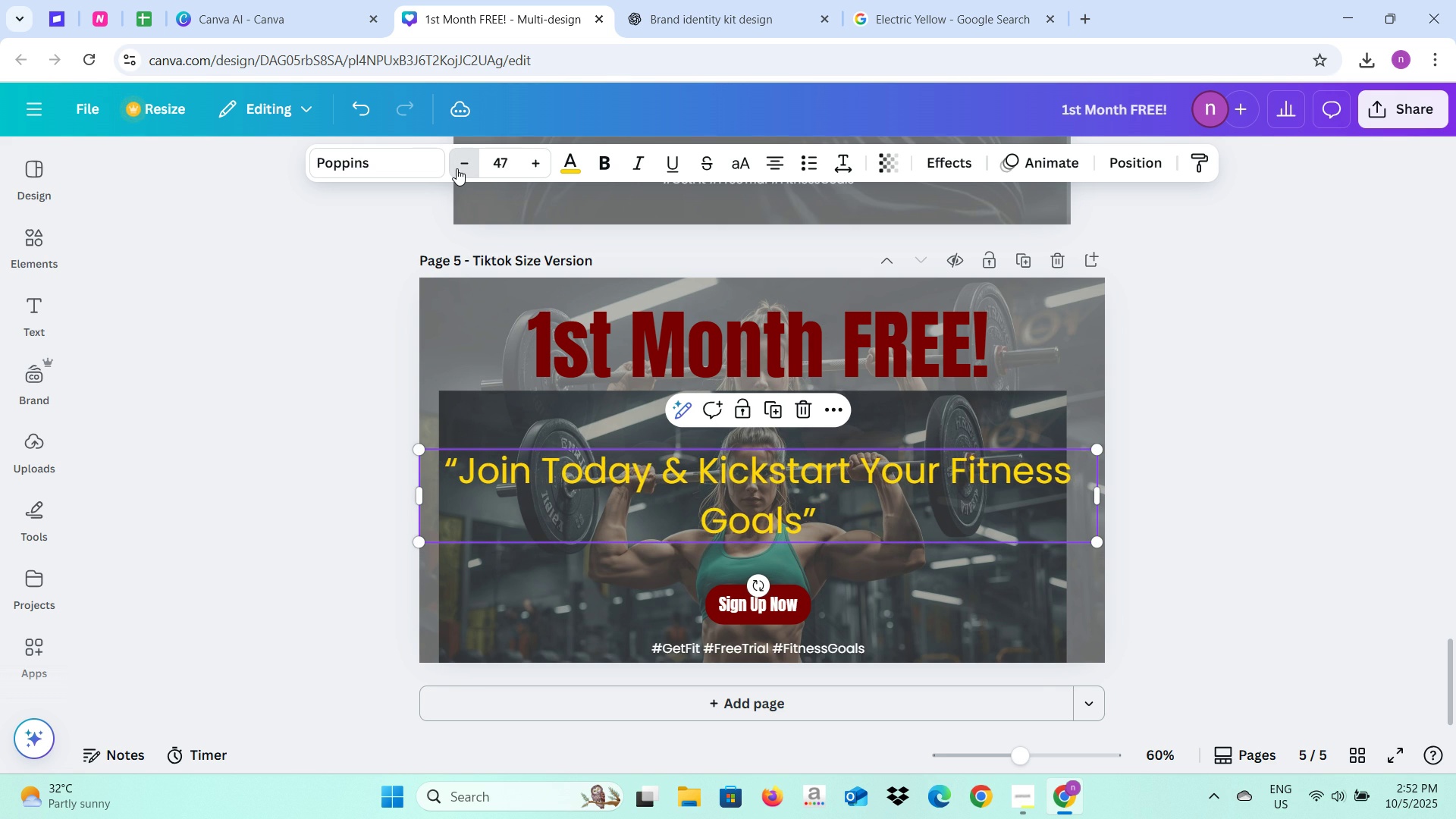 
triple_click([457, 168])
 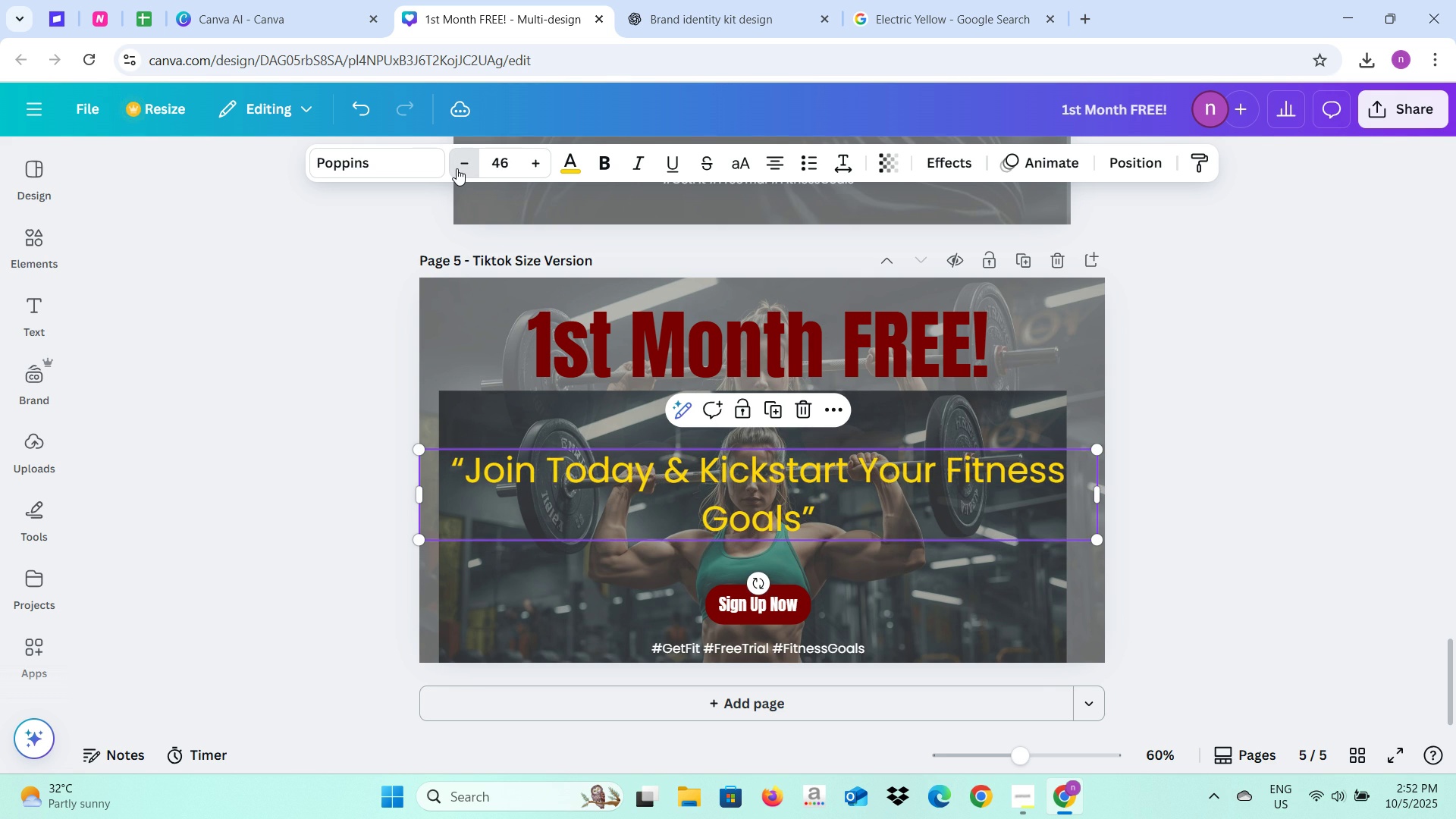 
triple_click([457, 168])